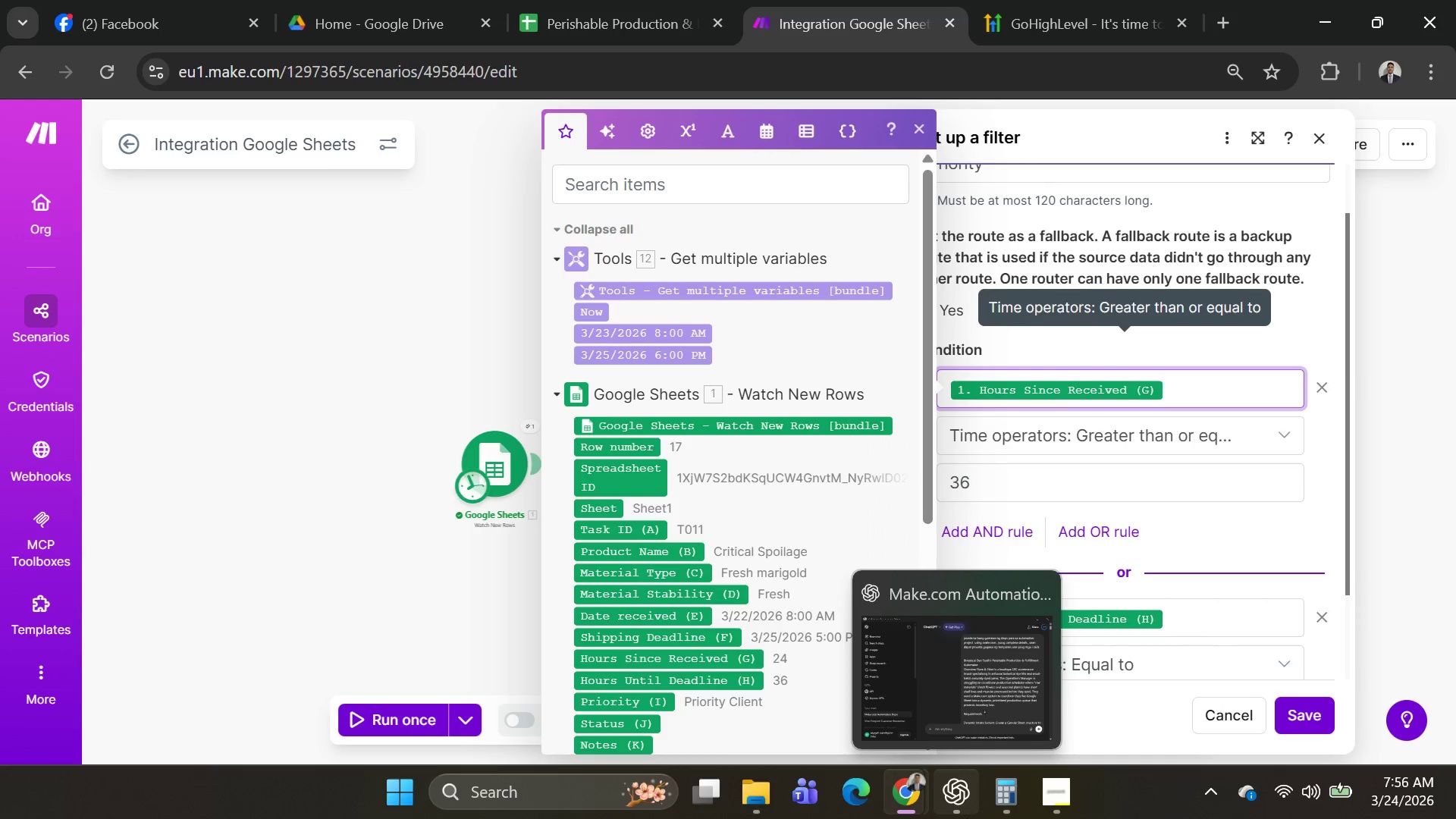 
mouse_move([996, 819])
 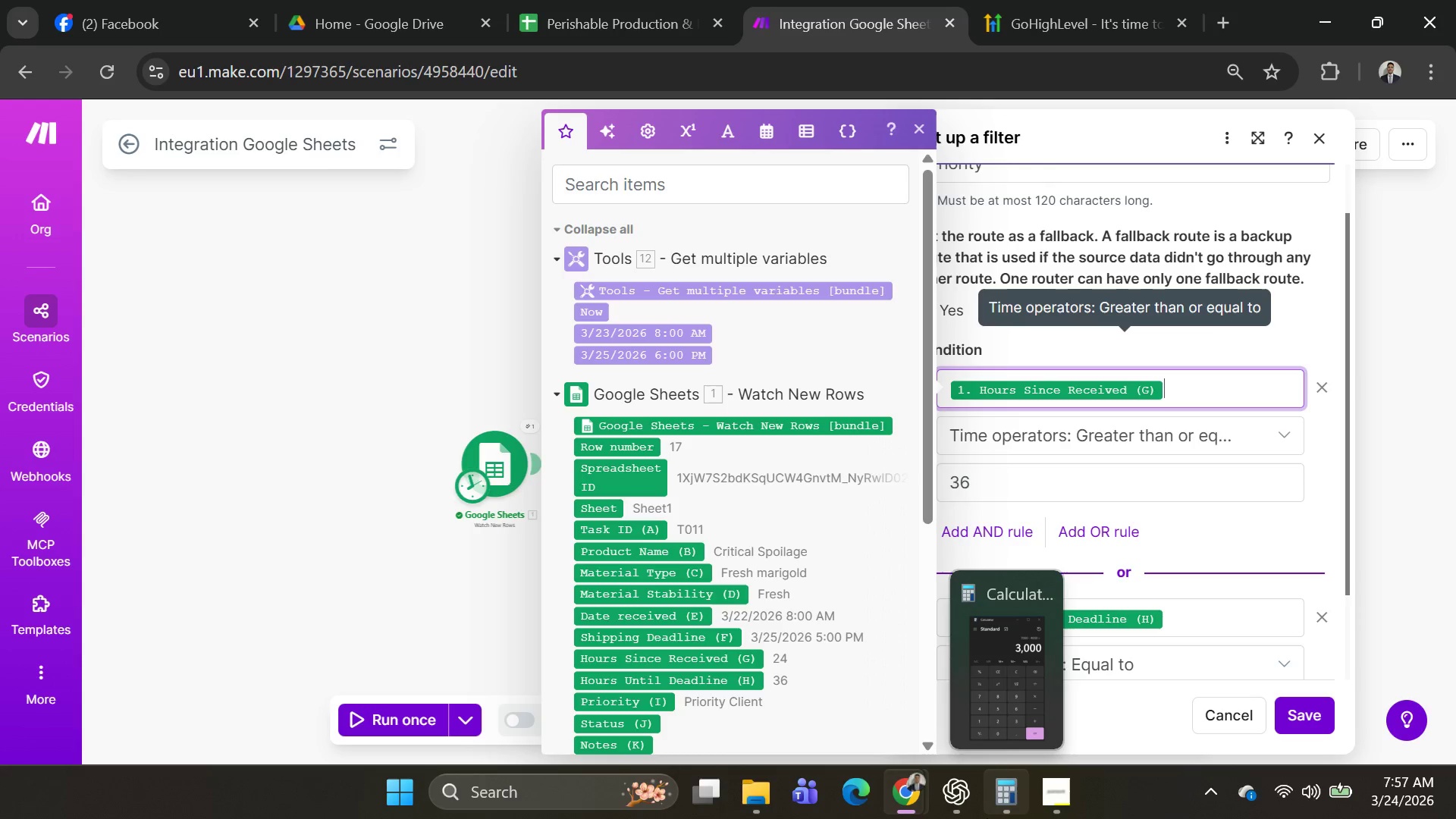 
wait(54.81)
 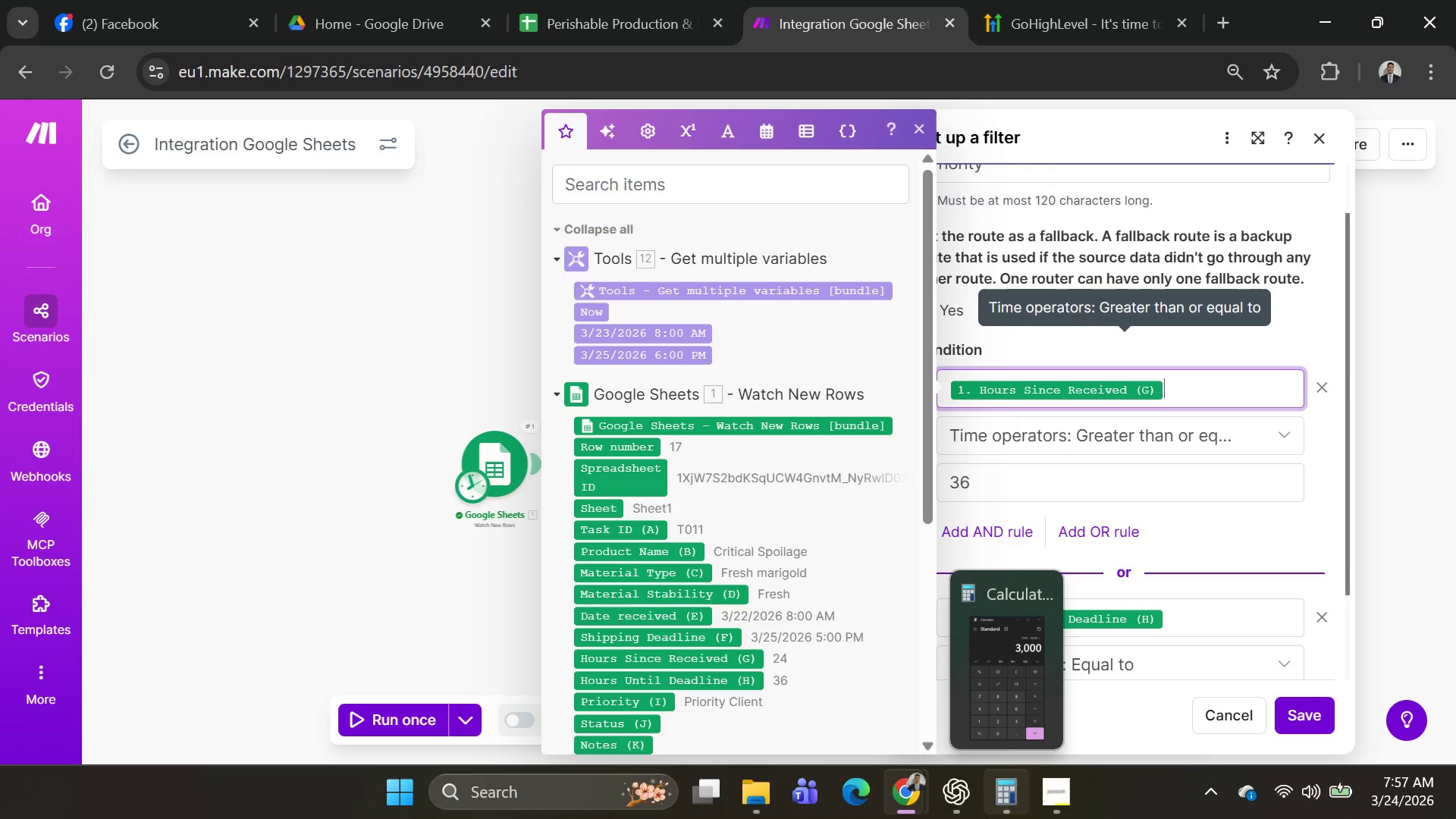 
left_click([288, 365])
 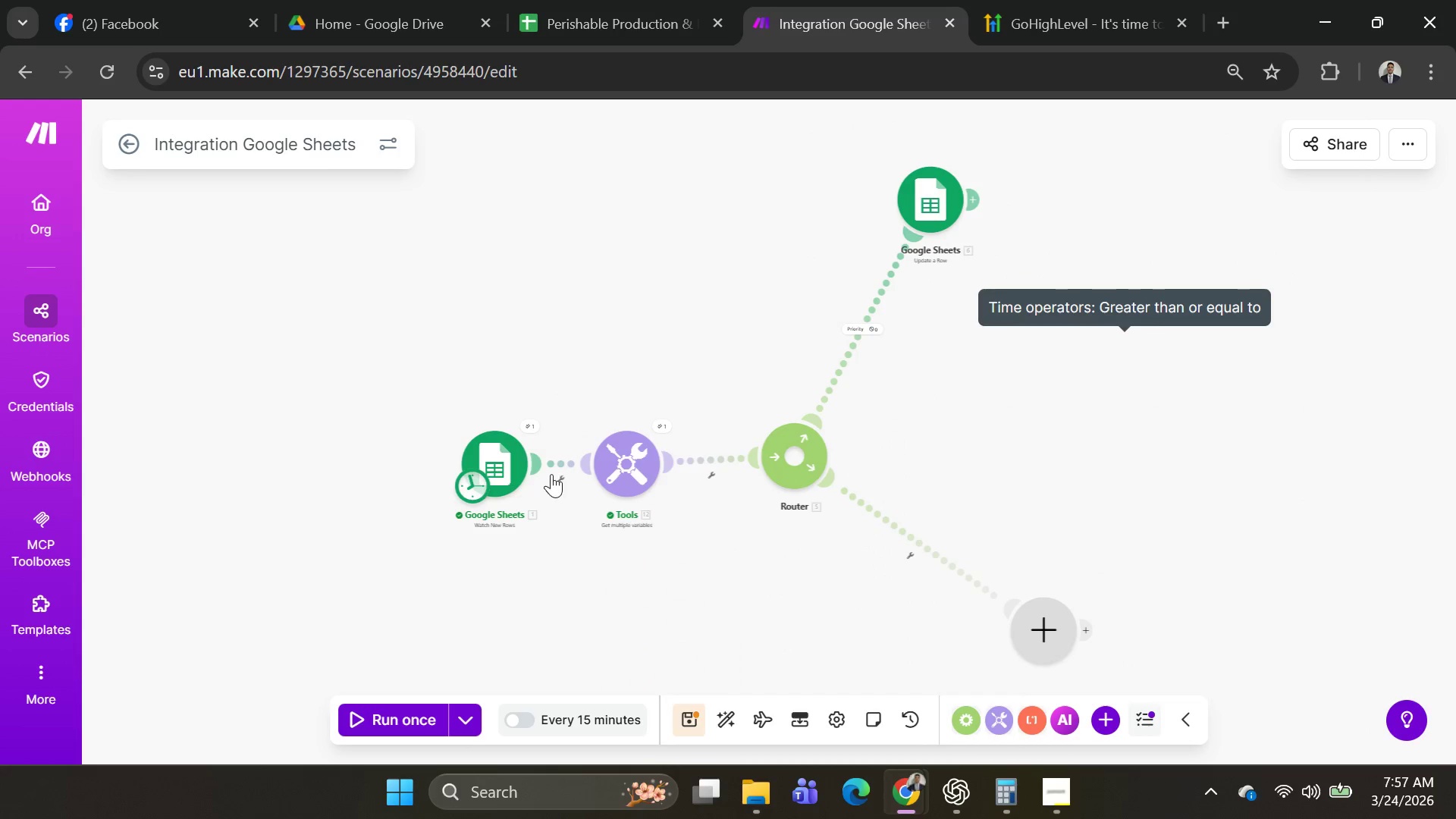 
right_click([572, 450])
 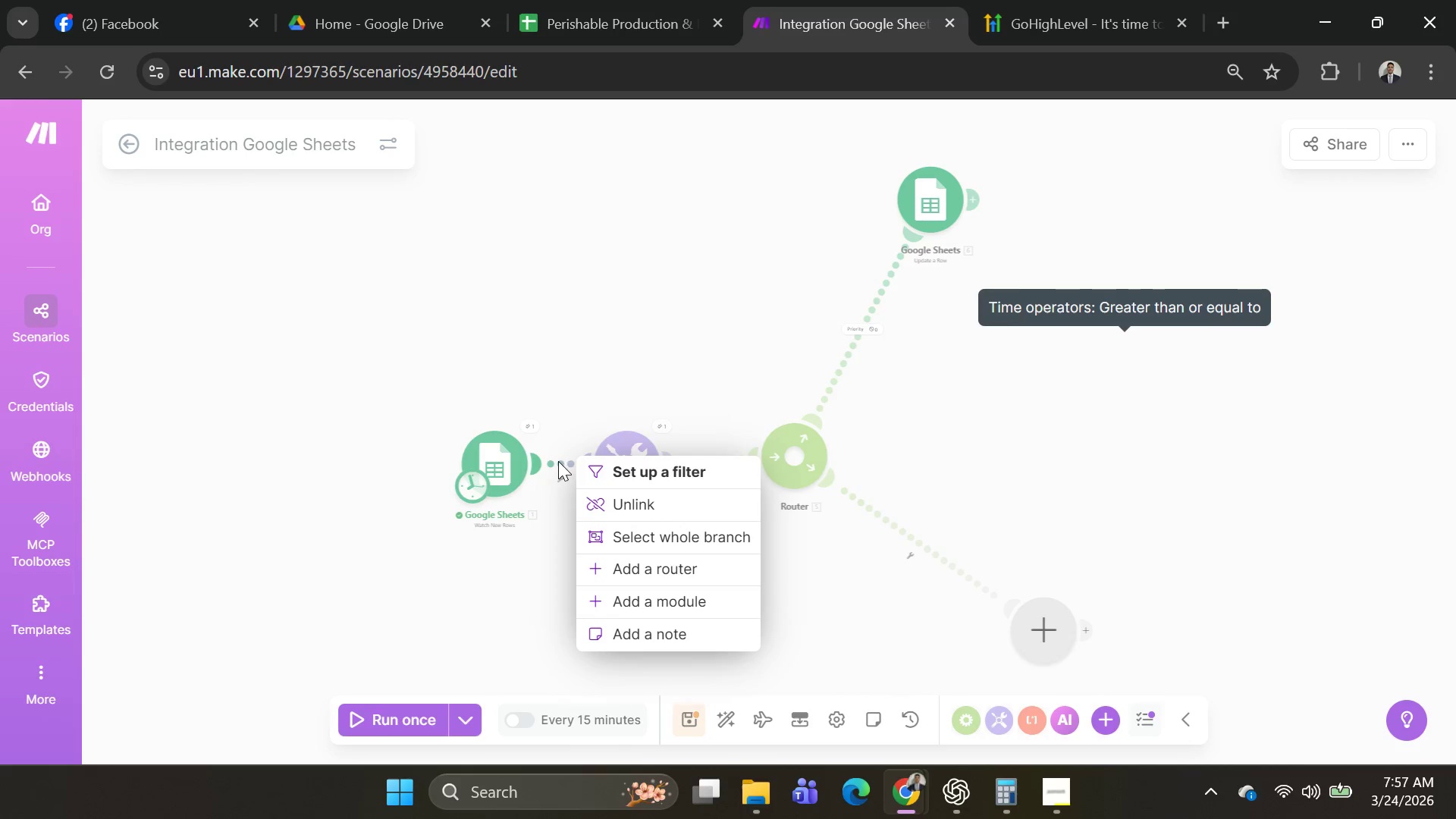 
right_click([558, 461])
 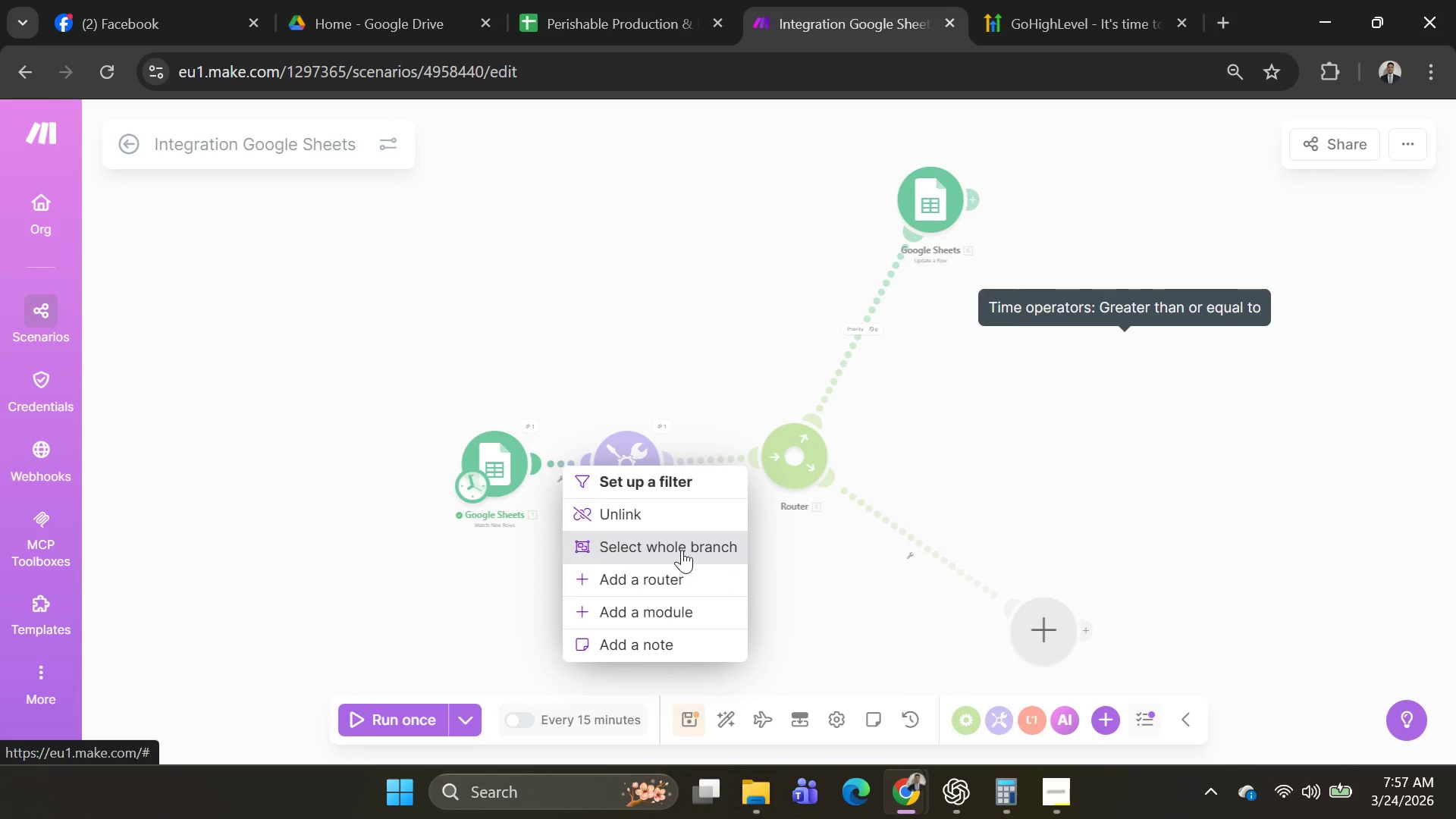 
wait(5.25)
 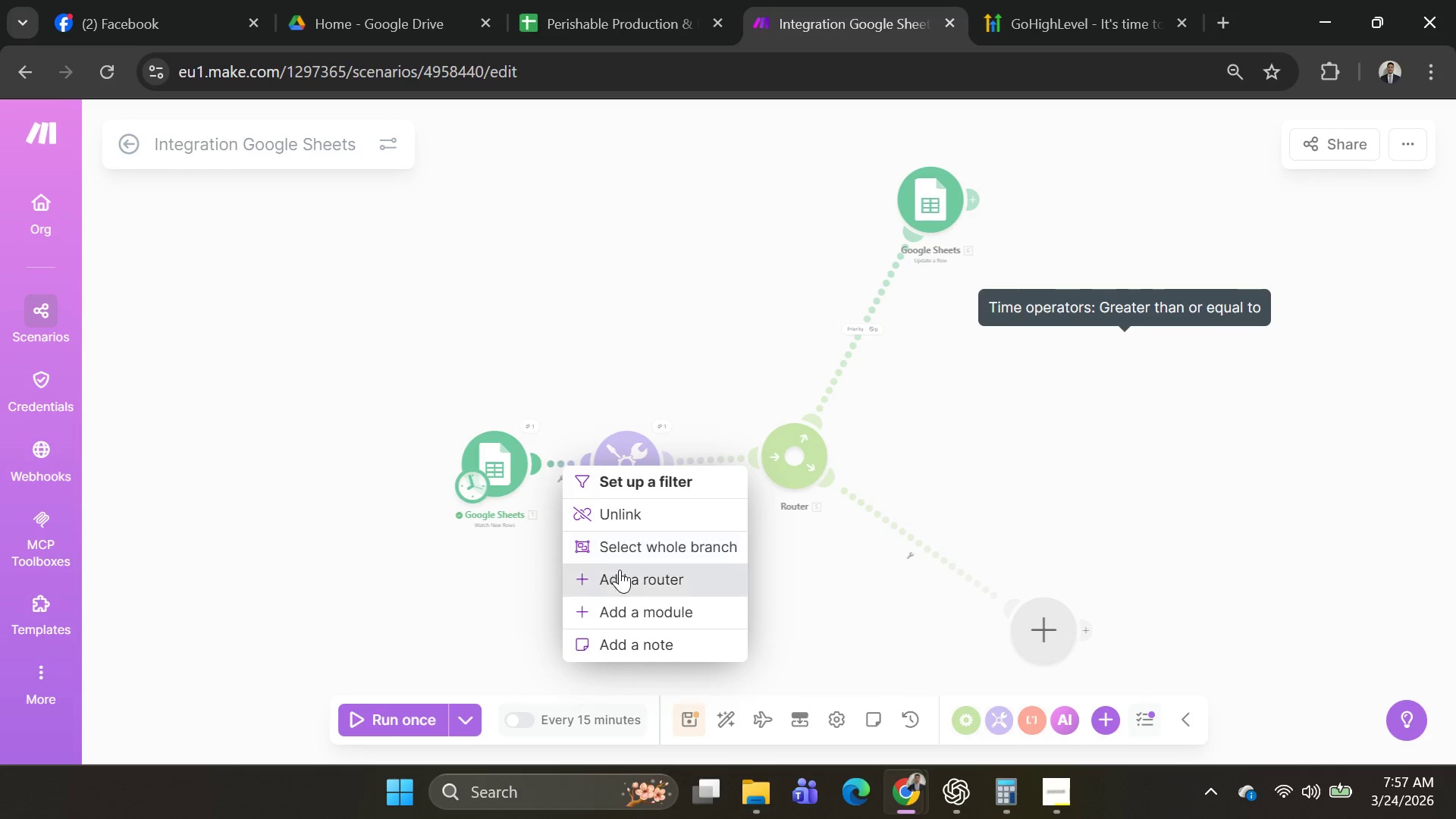 
left_click([663, 613])